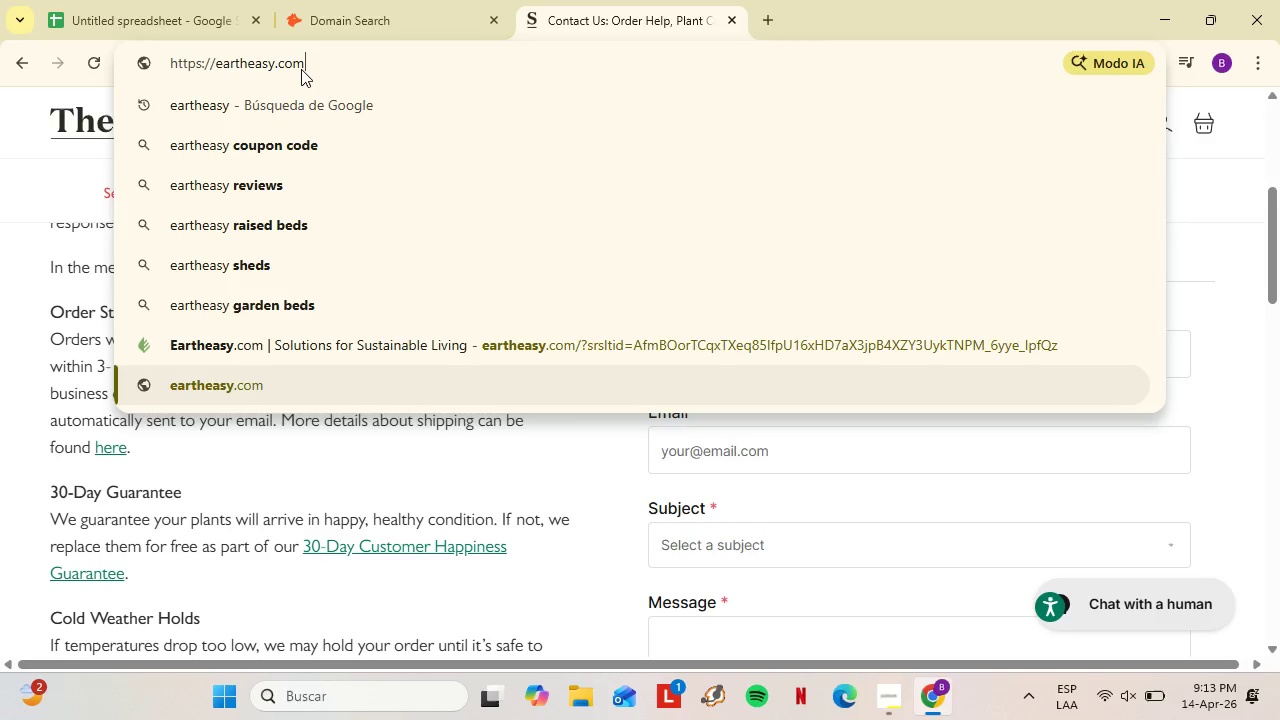 
key(Enter)
 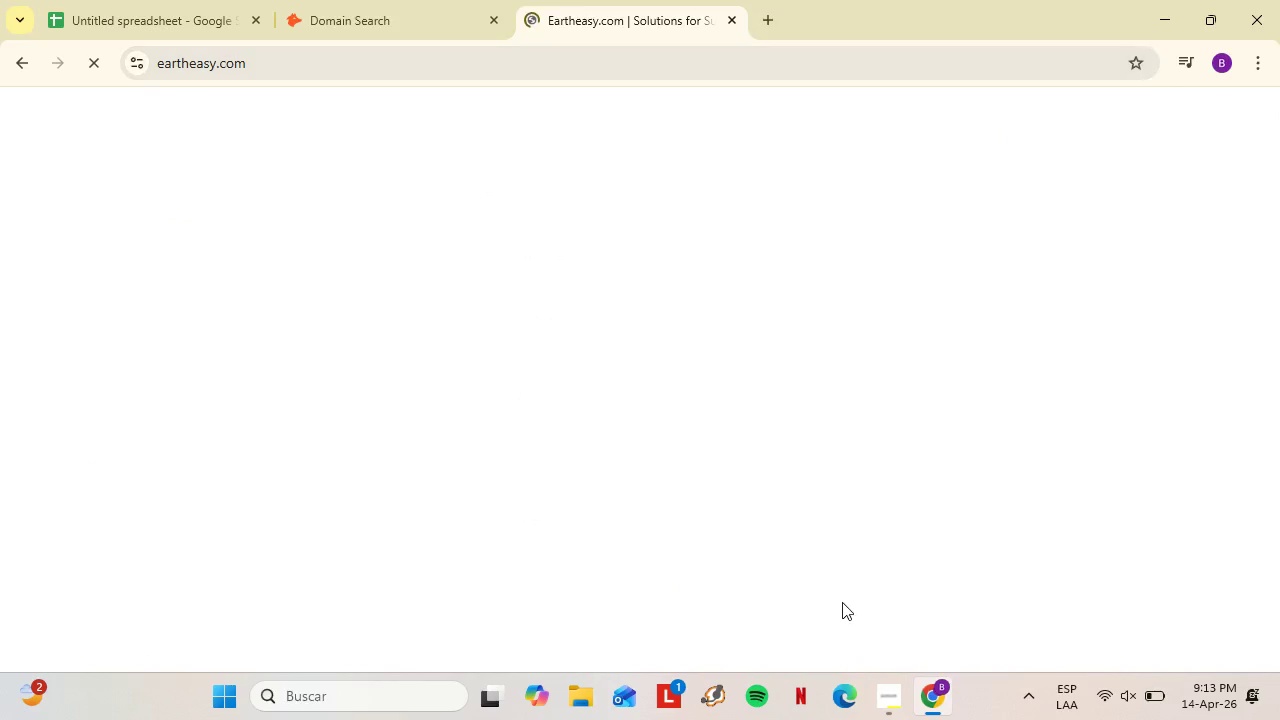 
left_click([894, 707])
 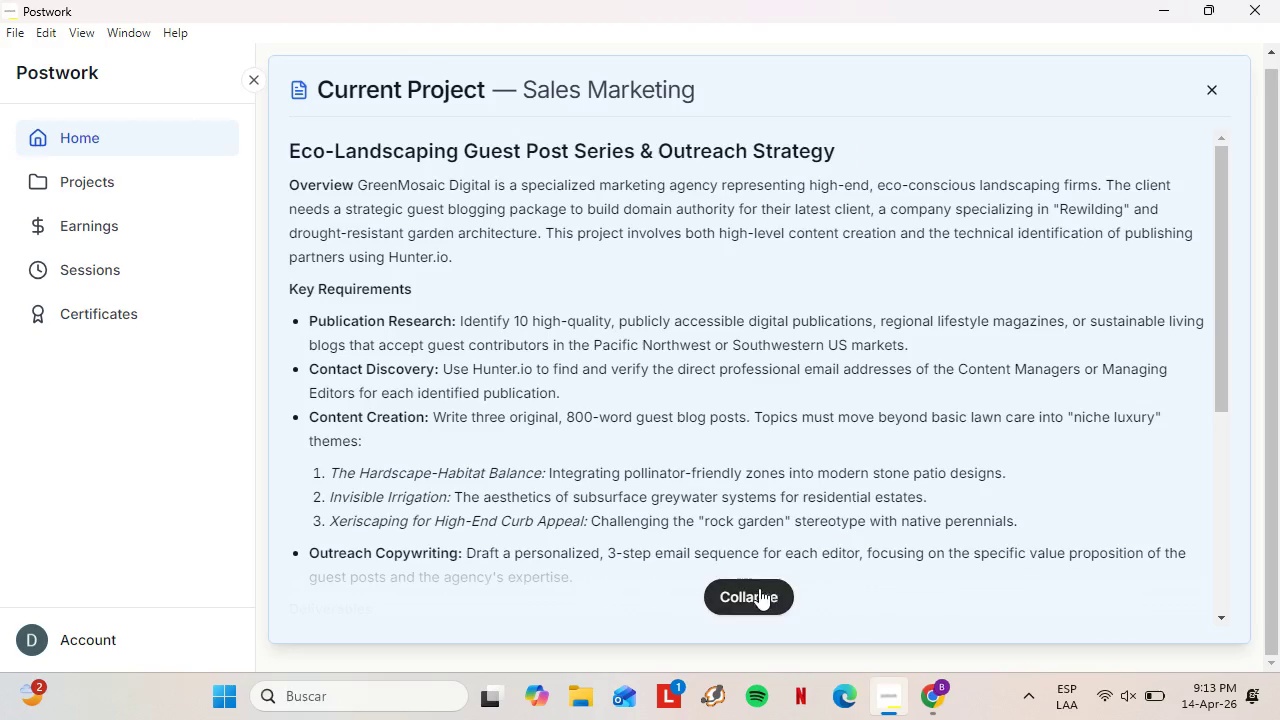 
left_click([759, 588])